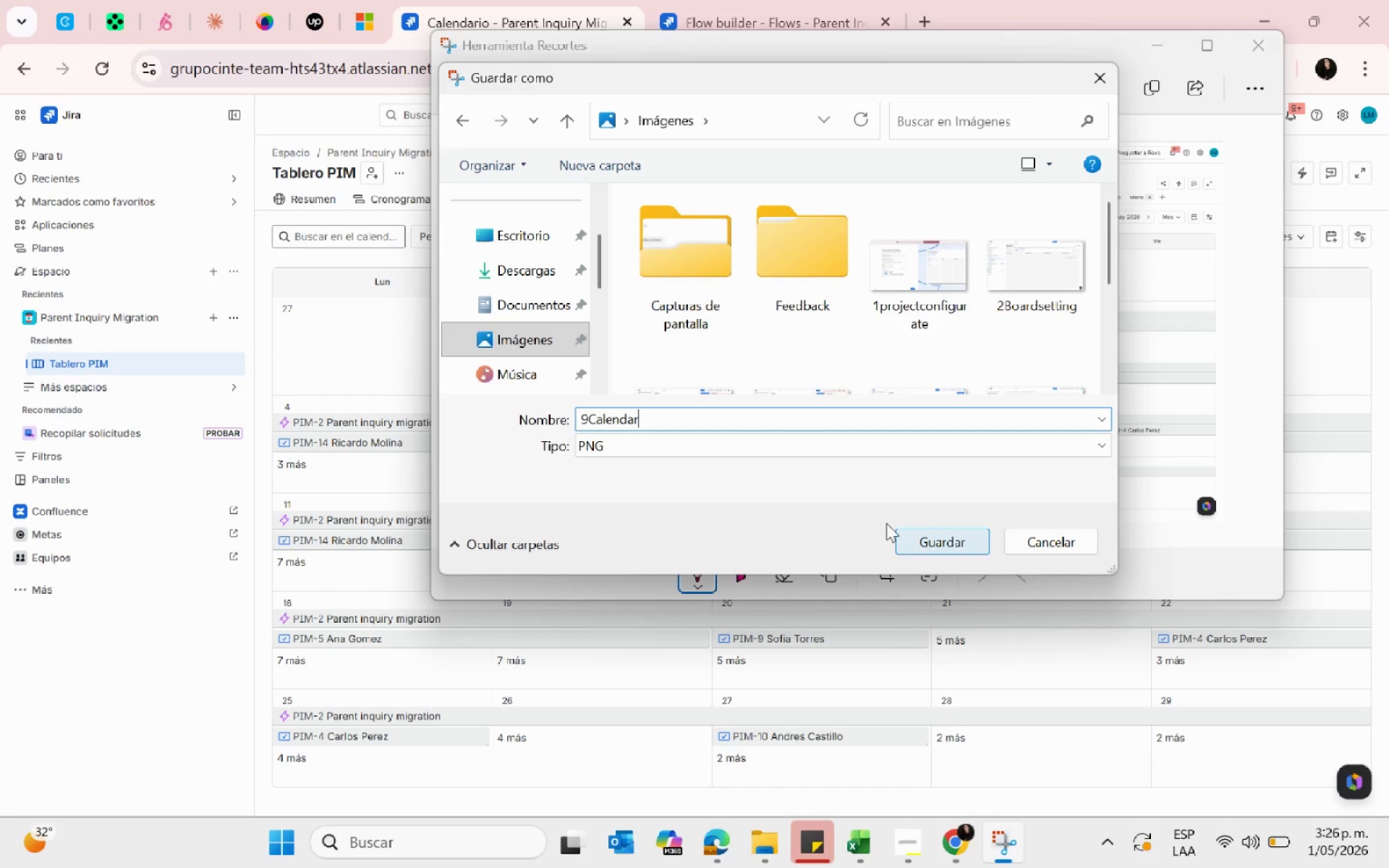 
left_click([961, 545])
 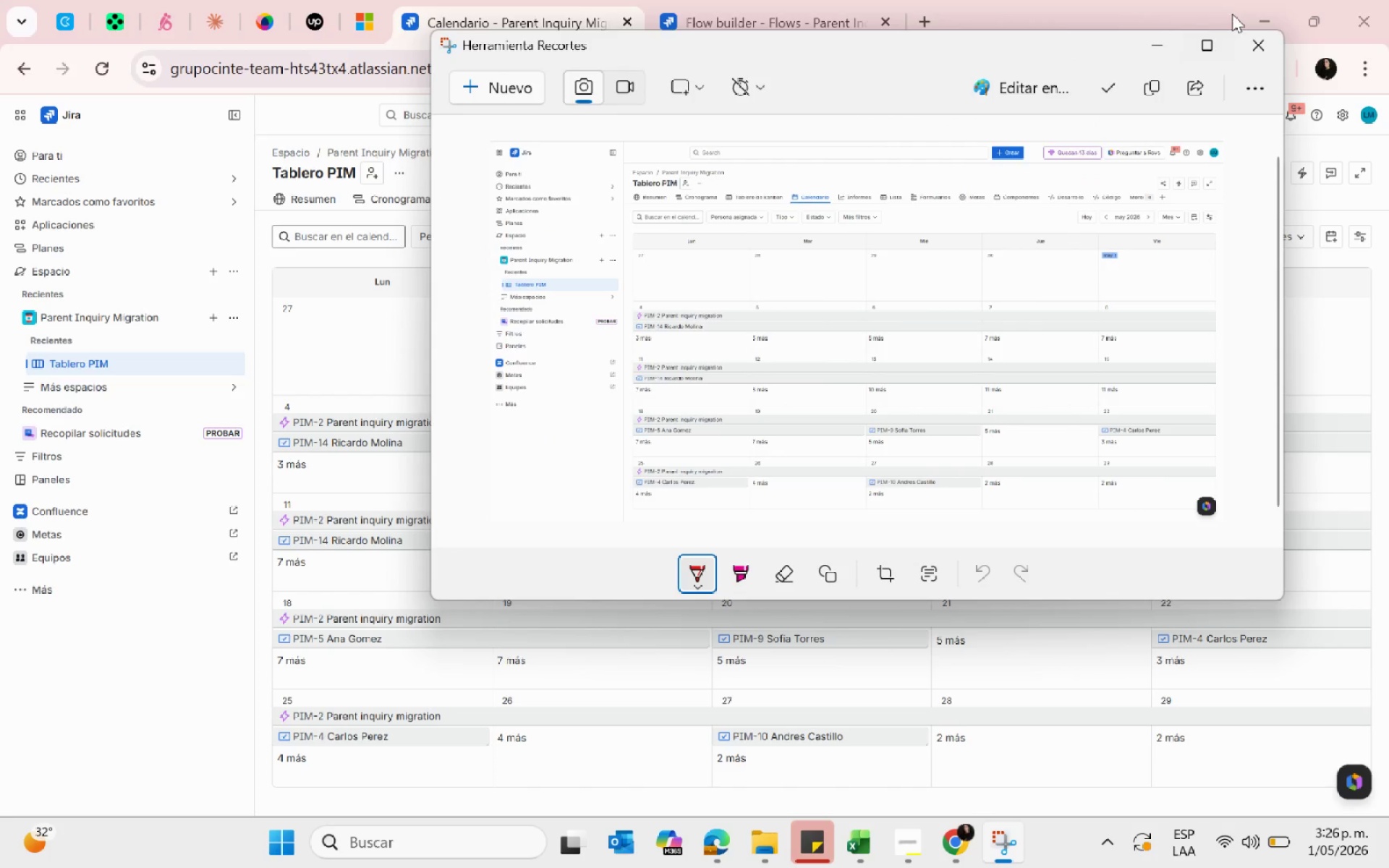 
left_click([1242, 47])
 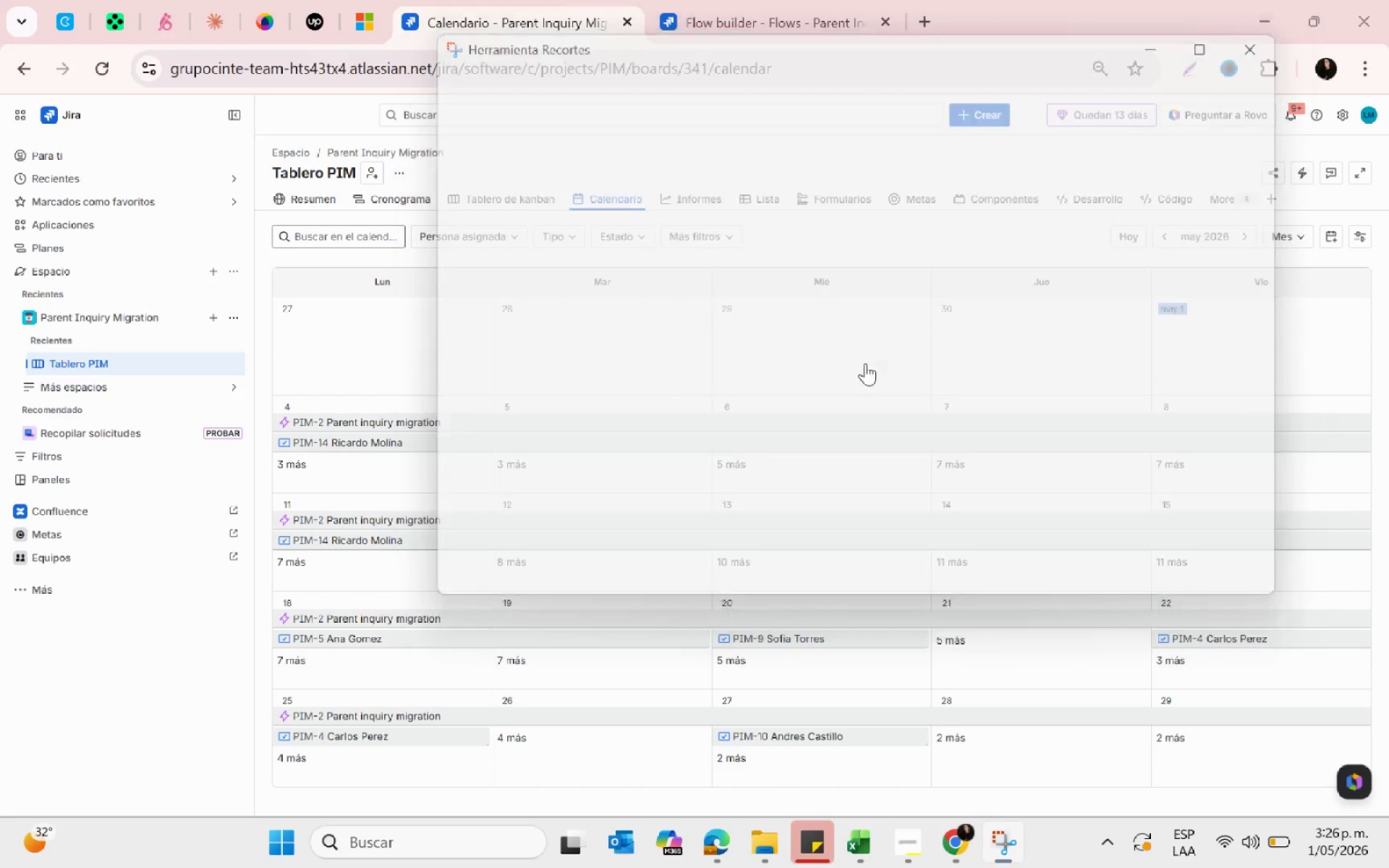 
mouse_move([838, 375])
 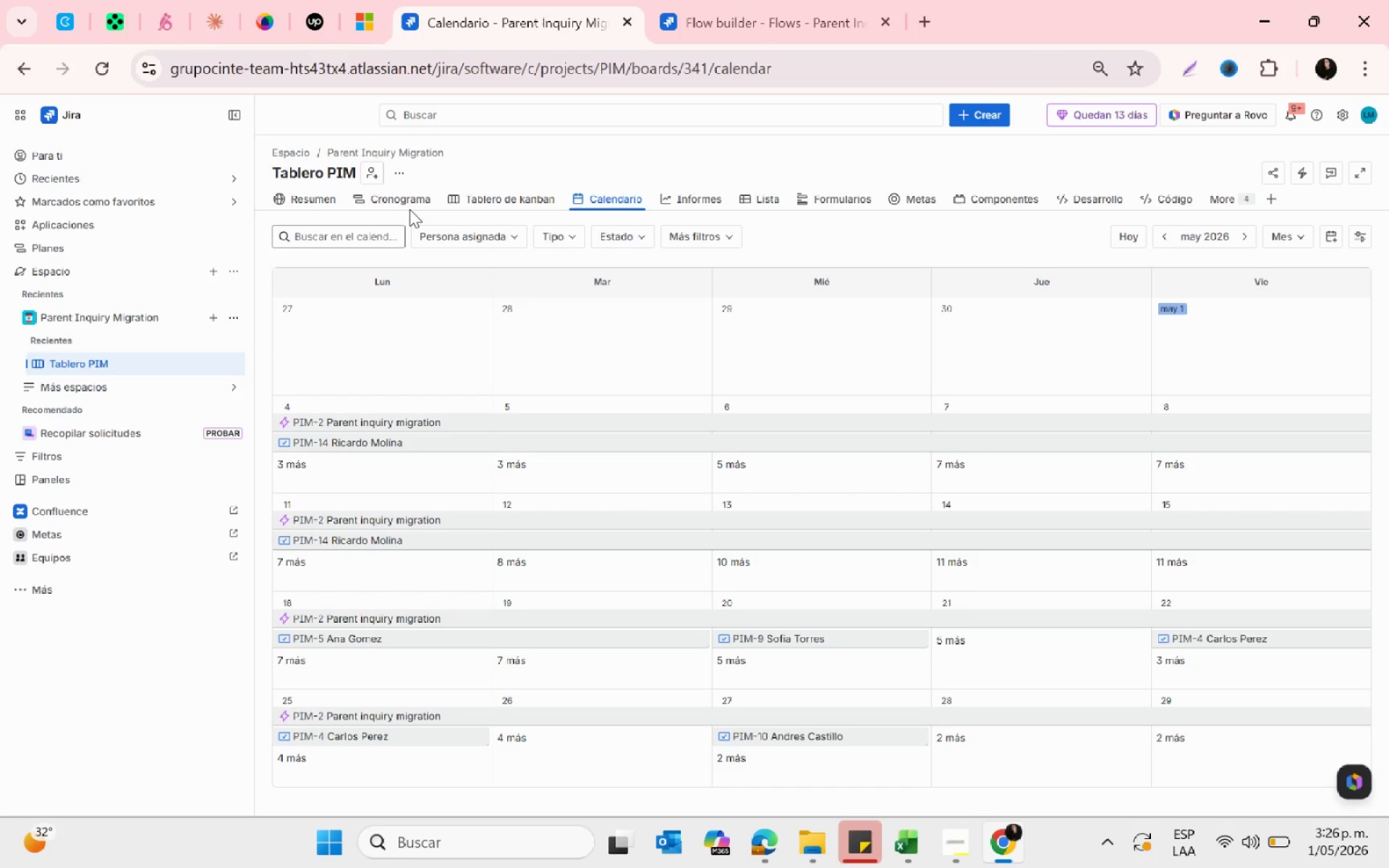 
left_click([412, 200])
 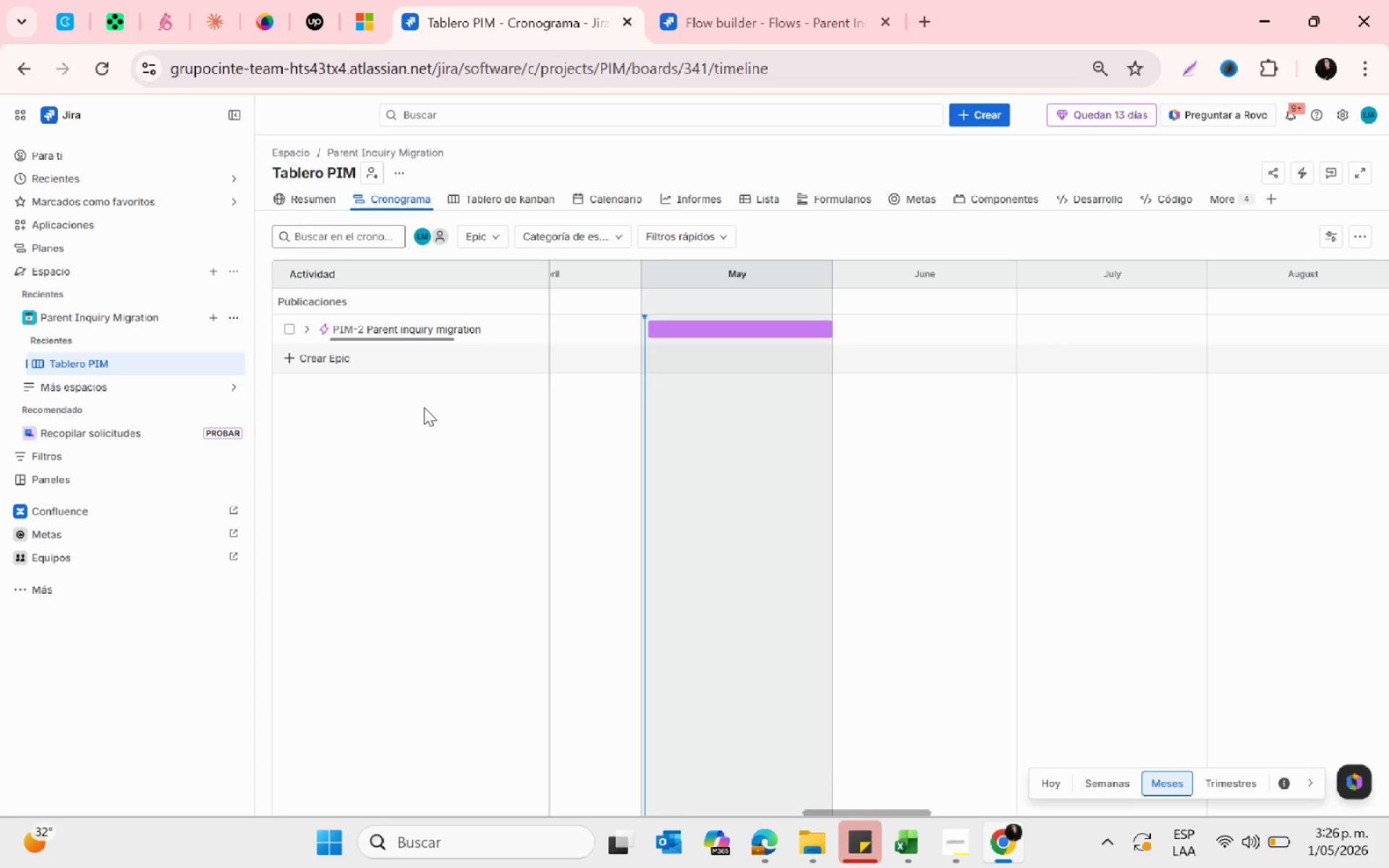 
left_click([378, 334])
 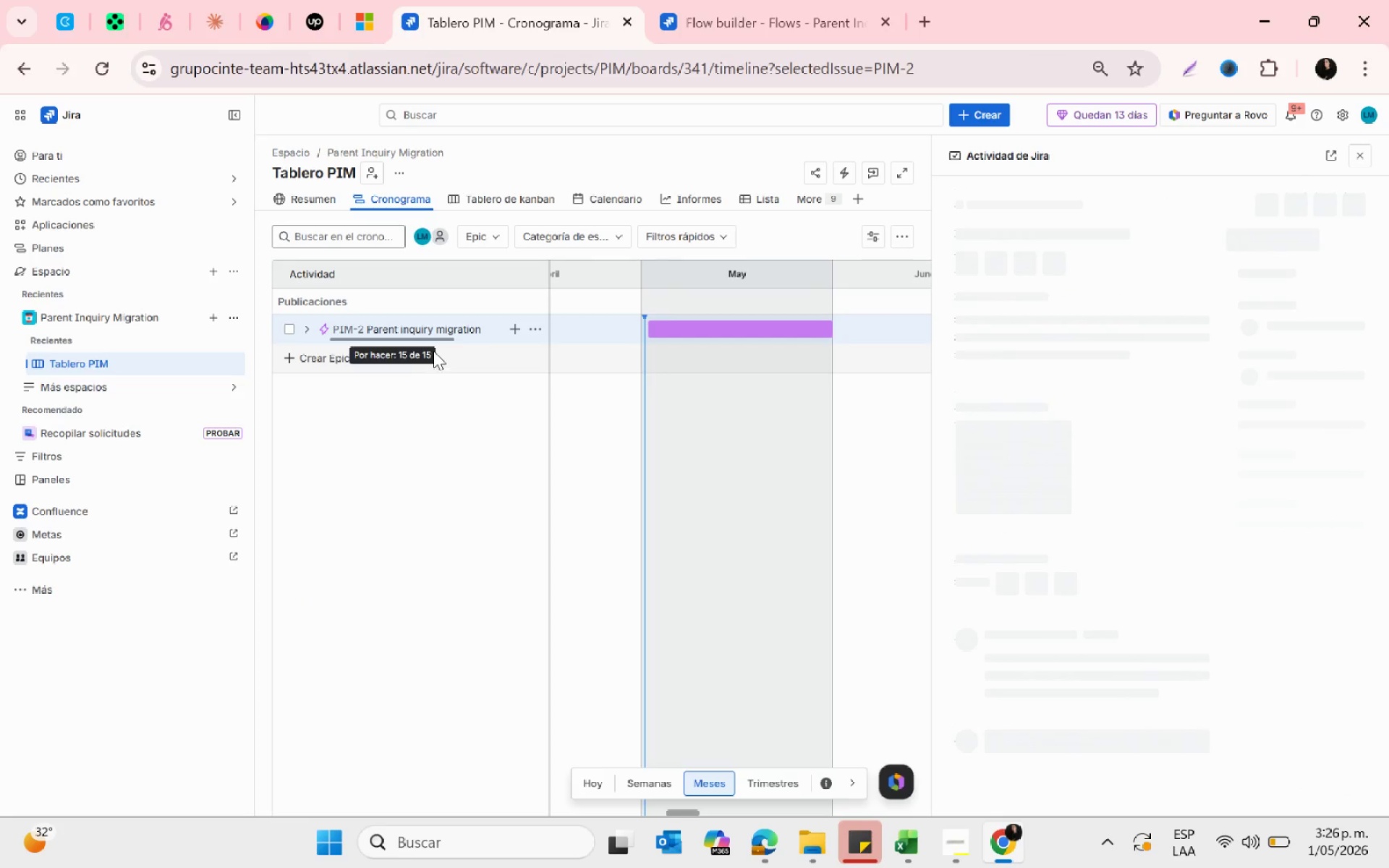 
wait(7.09)
 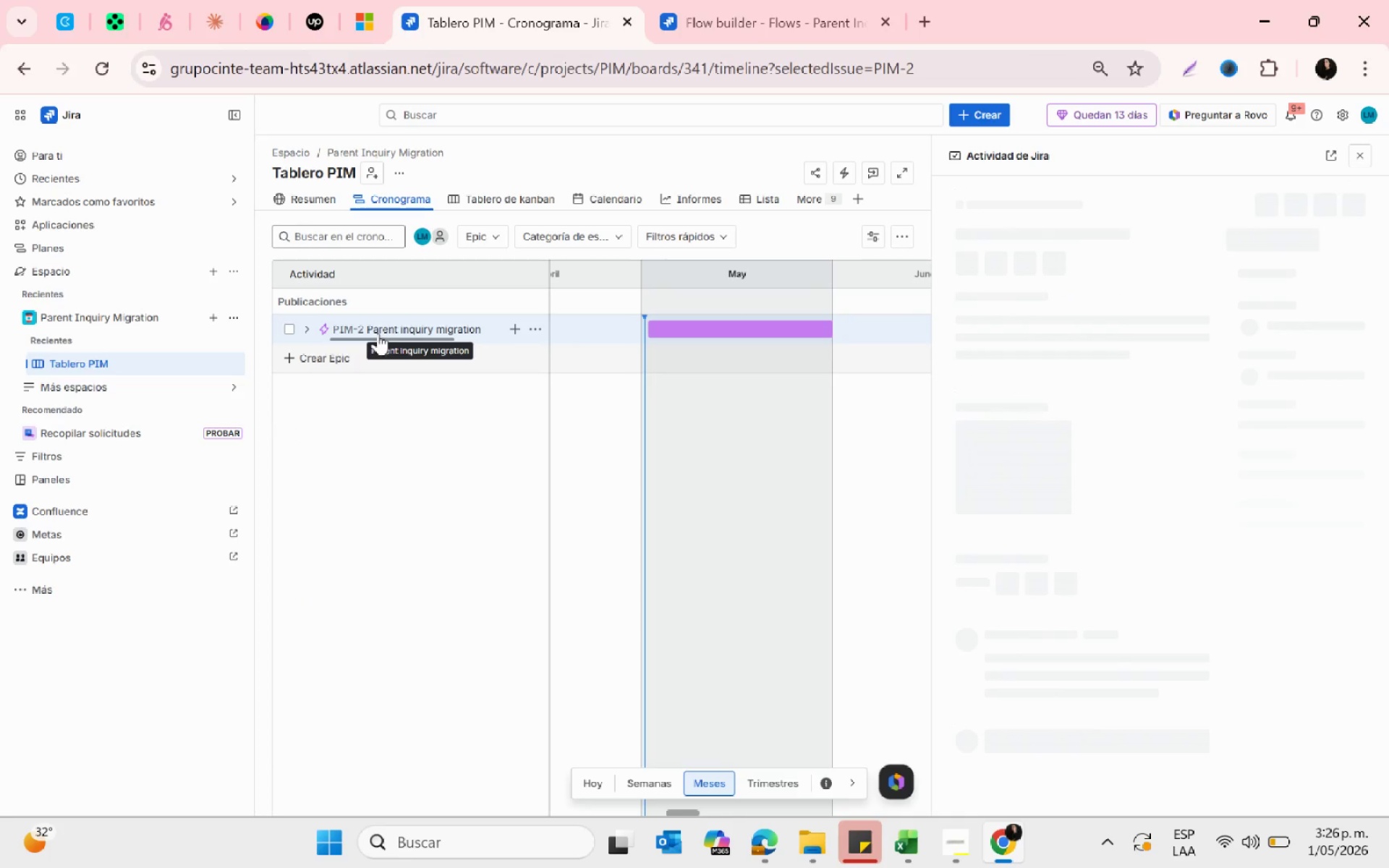 
left_click([313, 333])
 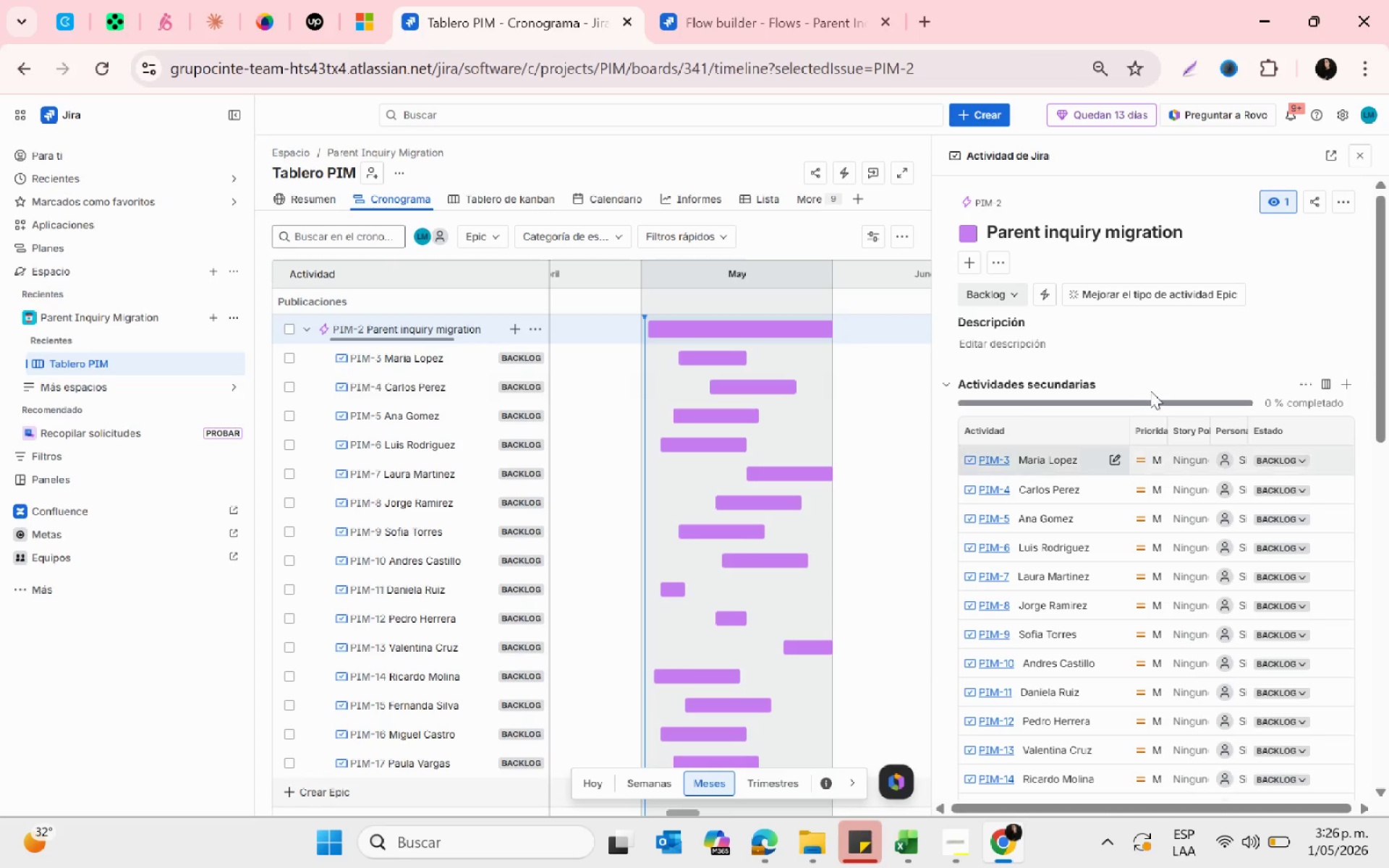 
left_click([1363, 157])
 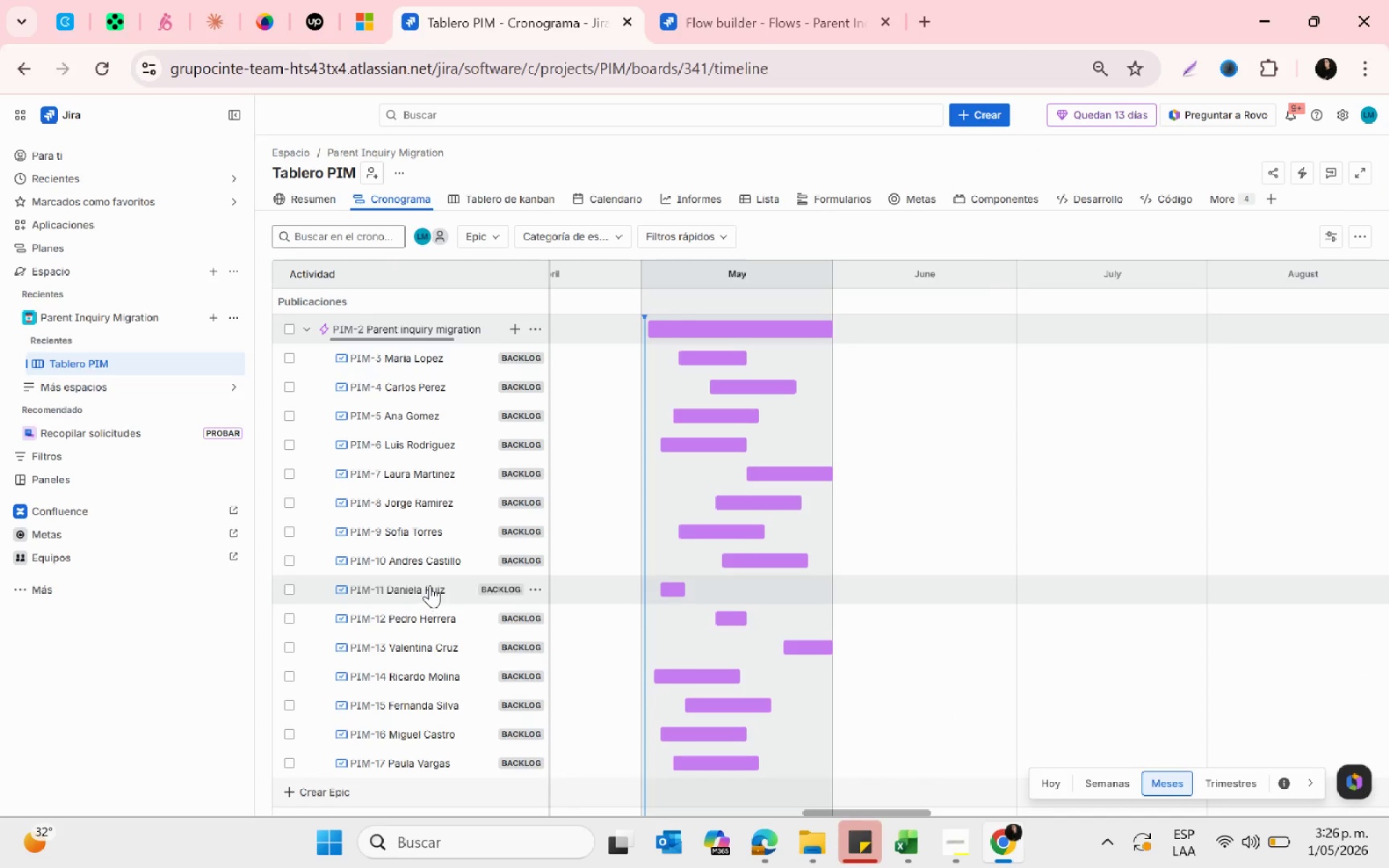 
left_click([405, 359])
 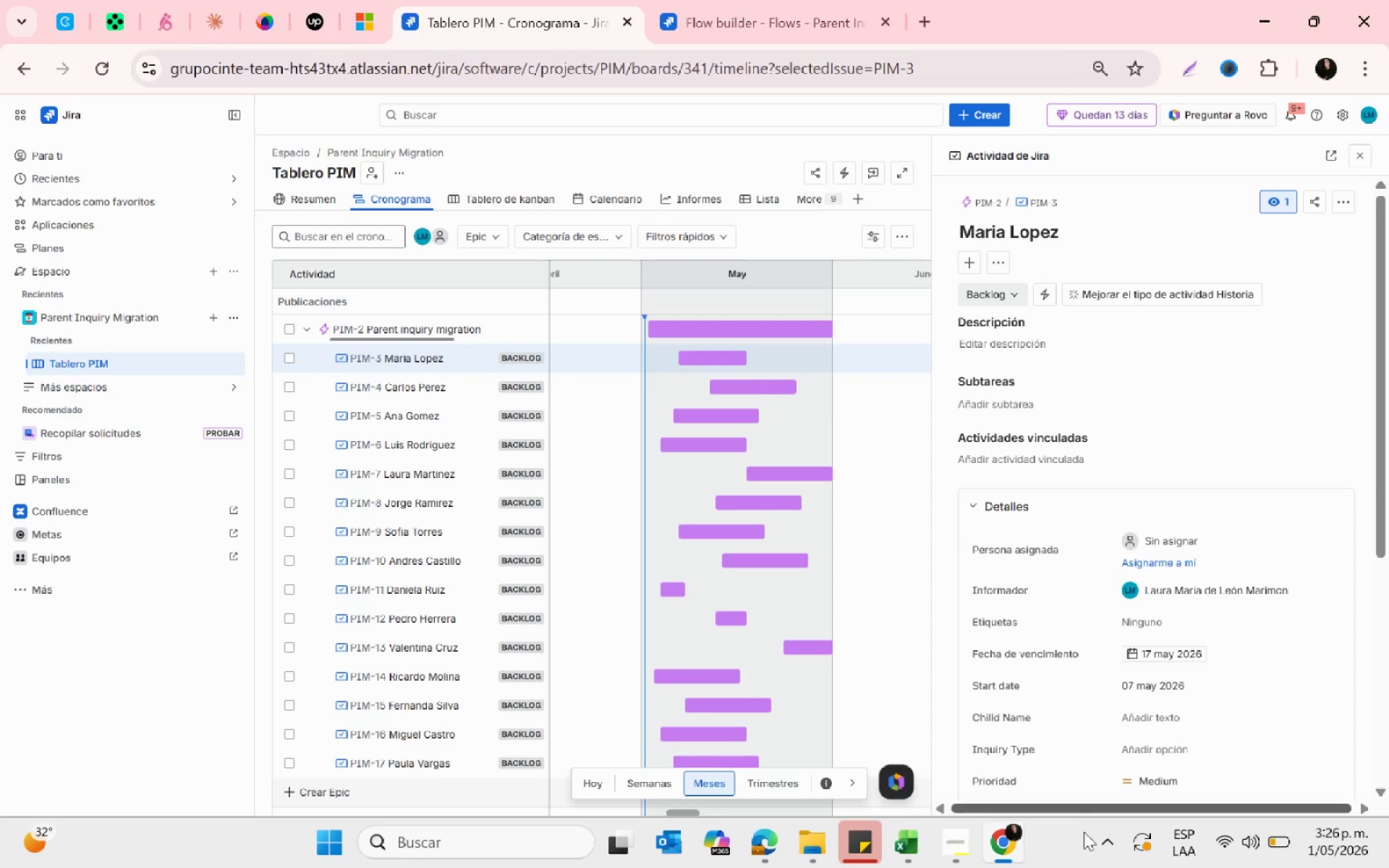 
wait(5.05)
 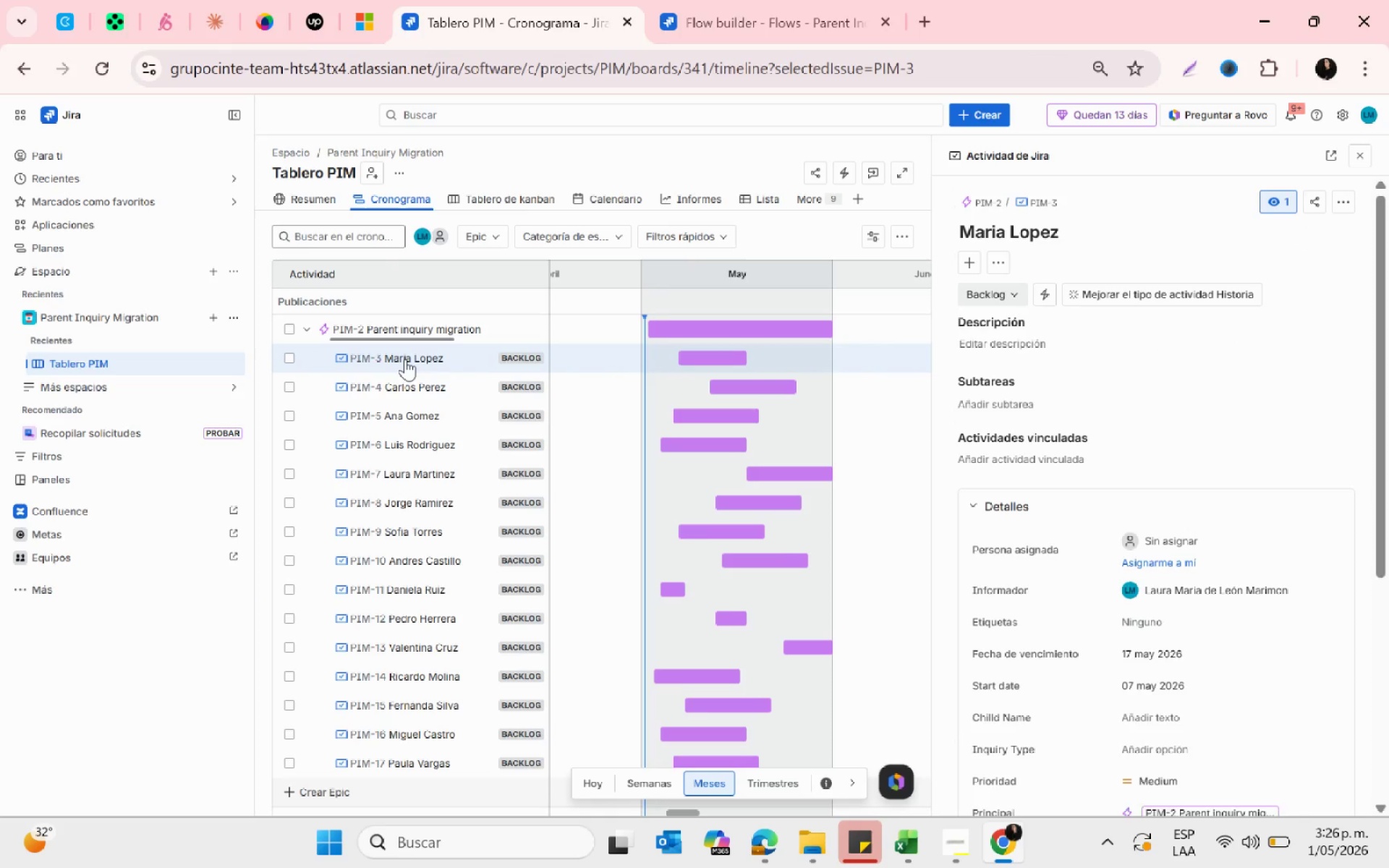 
left_click([954, 841])